 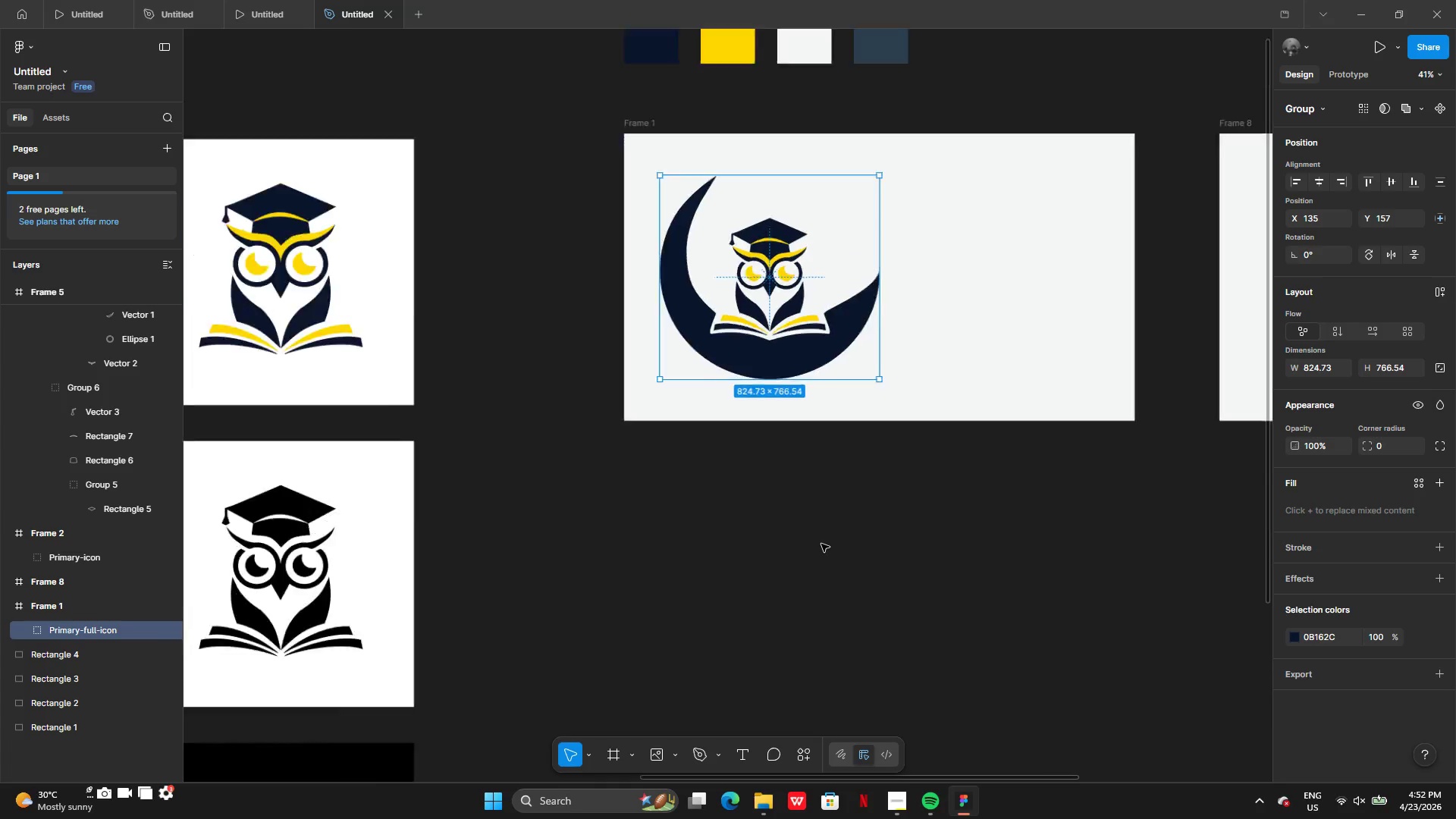 
left_click_drag(start_coordinate=[703, 452], to_coordinate=[664, 417])
 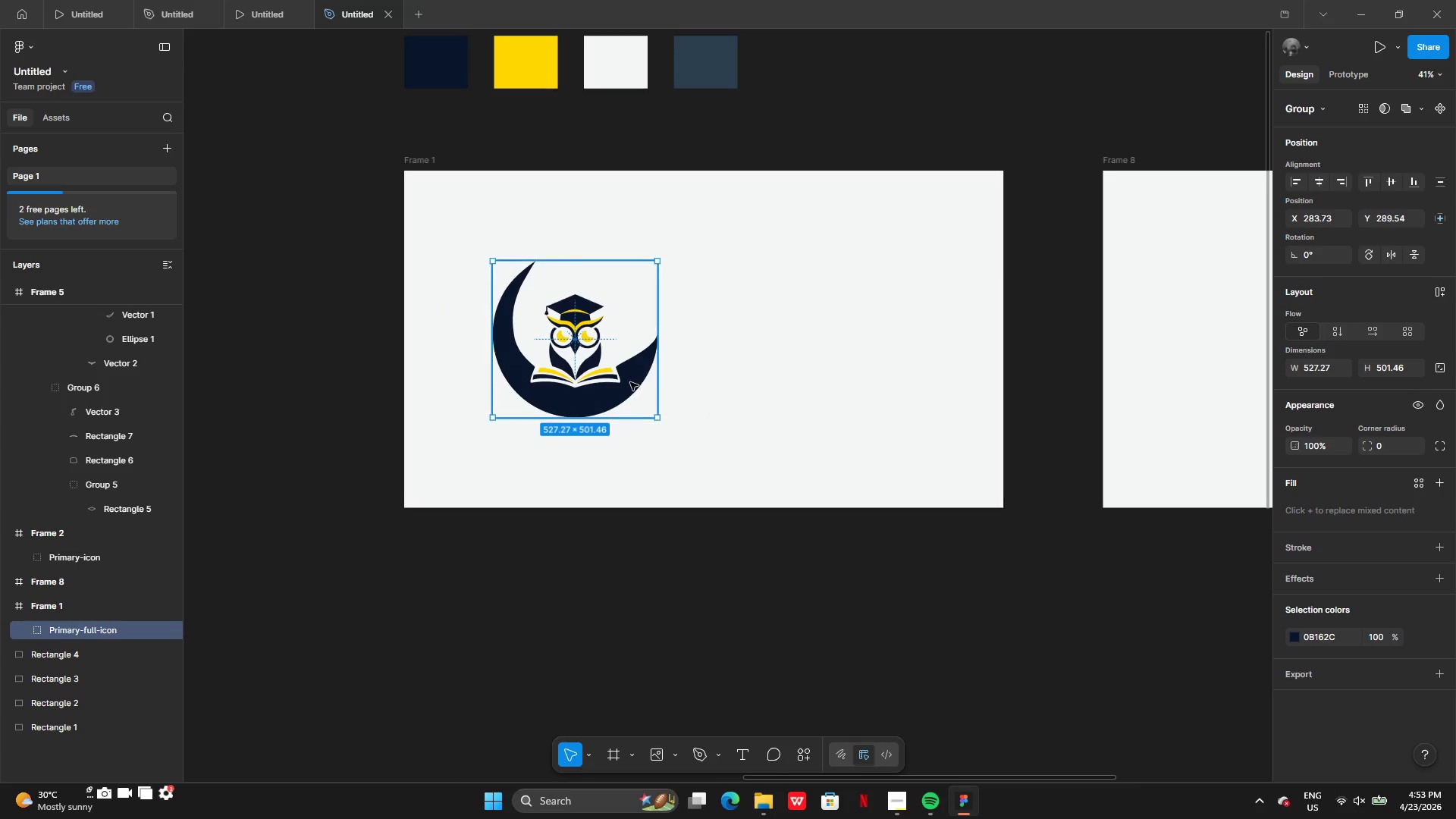 
key(Backspace)
 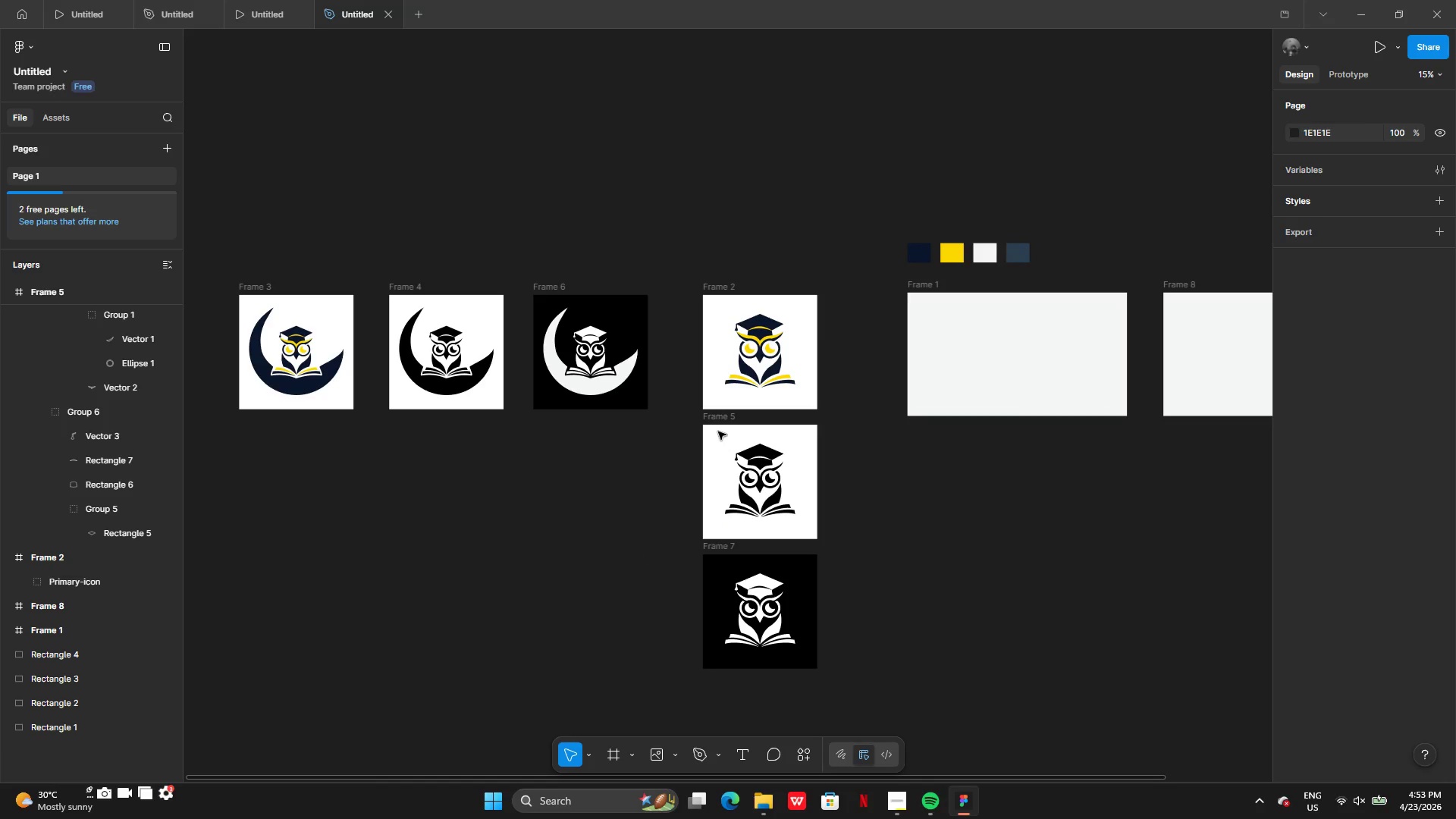 
left_click([717, 427])
 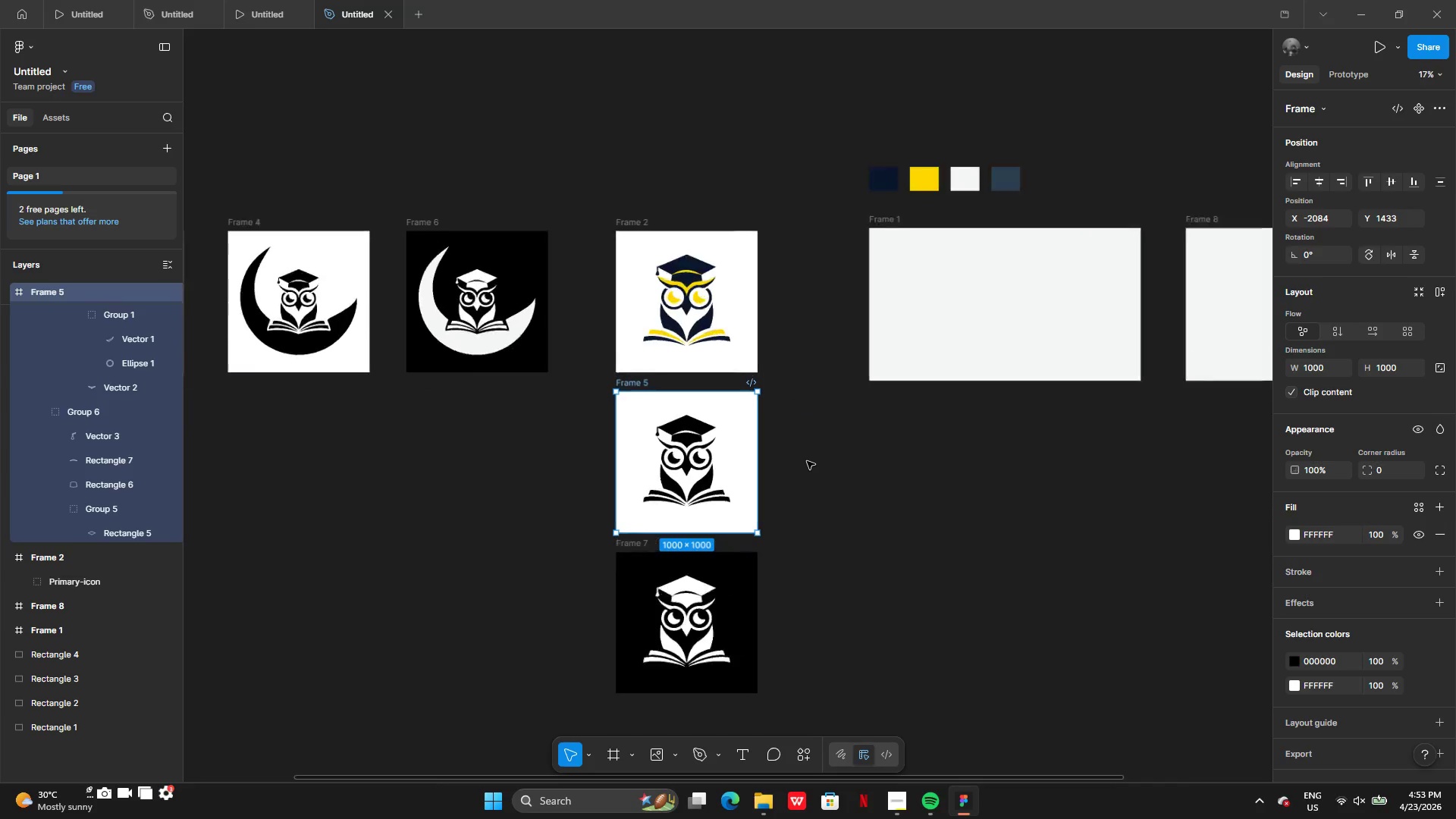 
left_click([670, 494])
 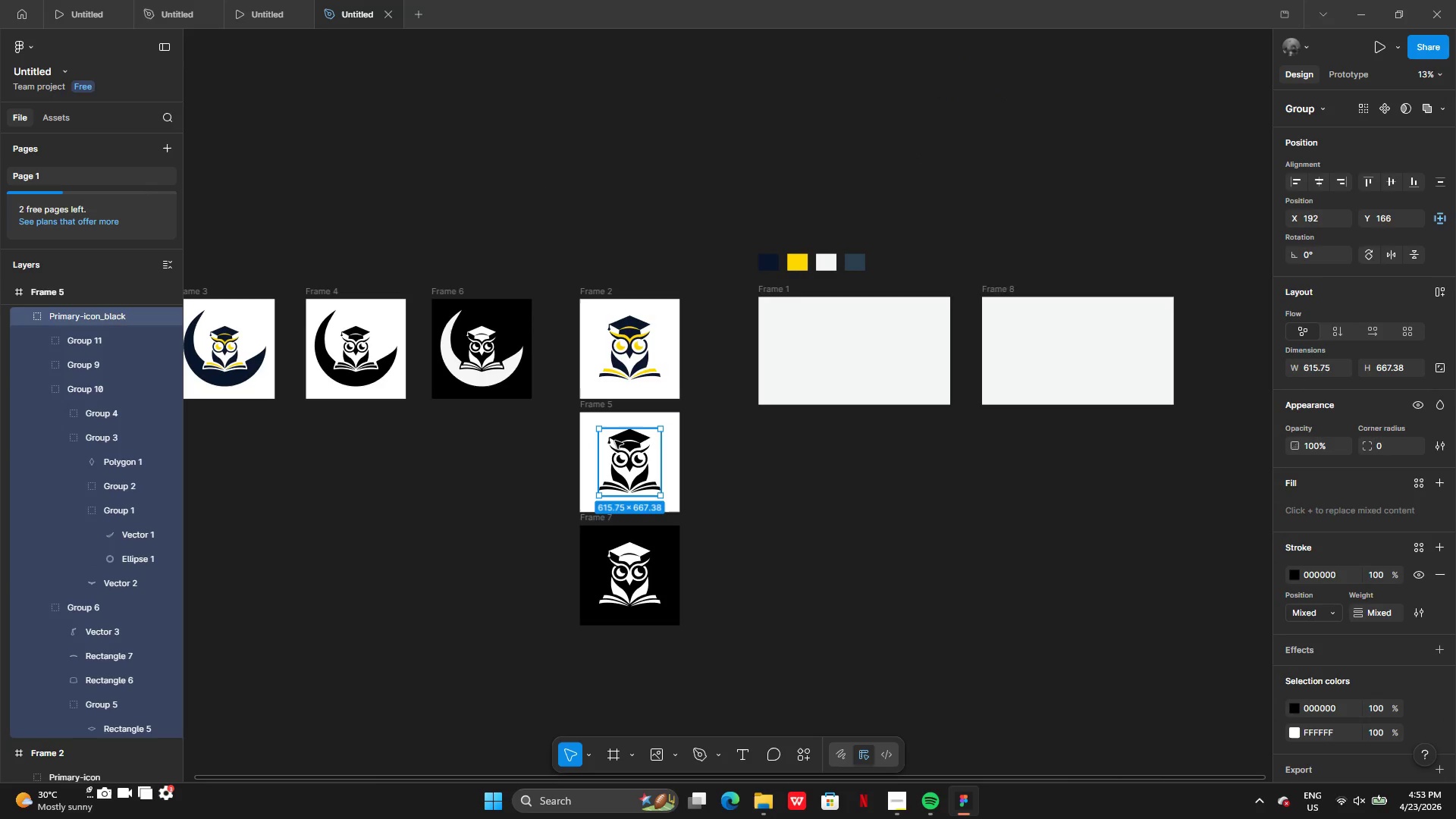 
left_click_drag(start_coordinate=[568, 271], to_coordinate=[738, 684])
 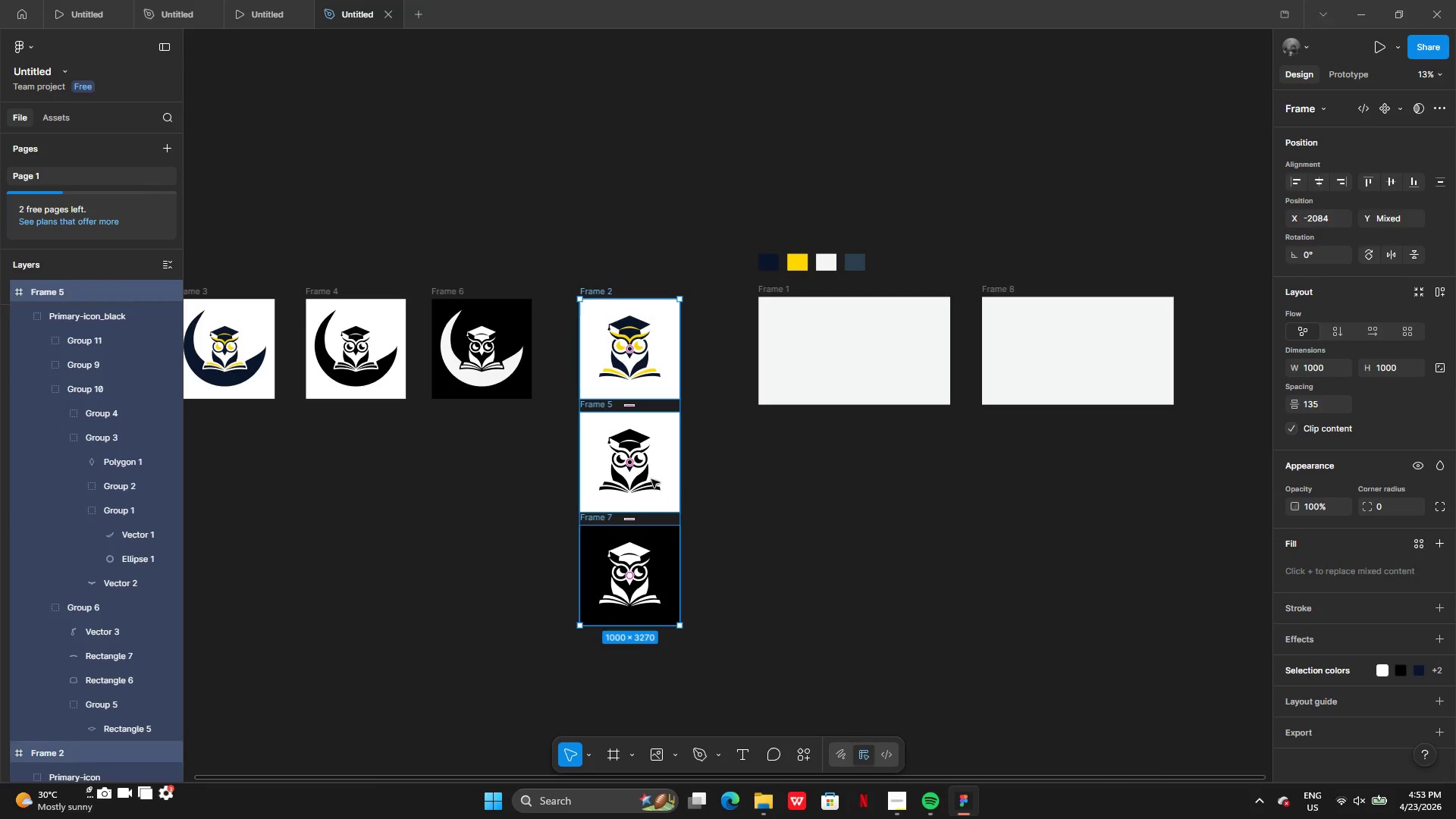 
left_click_drag(start_coordinate=[657, 457], to_coordinate=[1121, 450])
 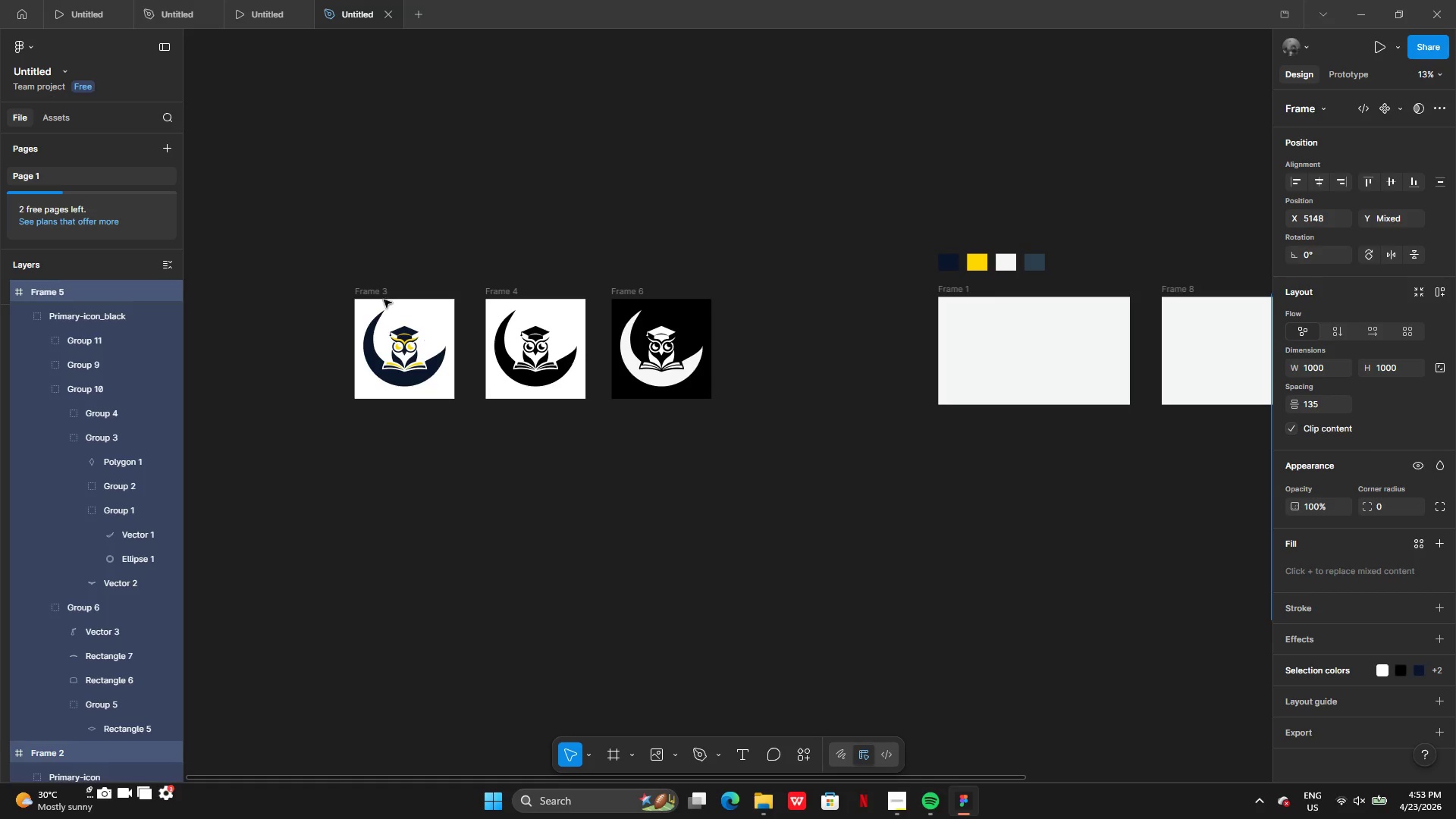 
left_click([350, 255])
 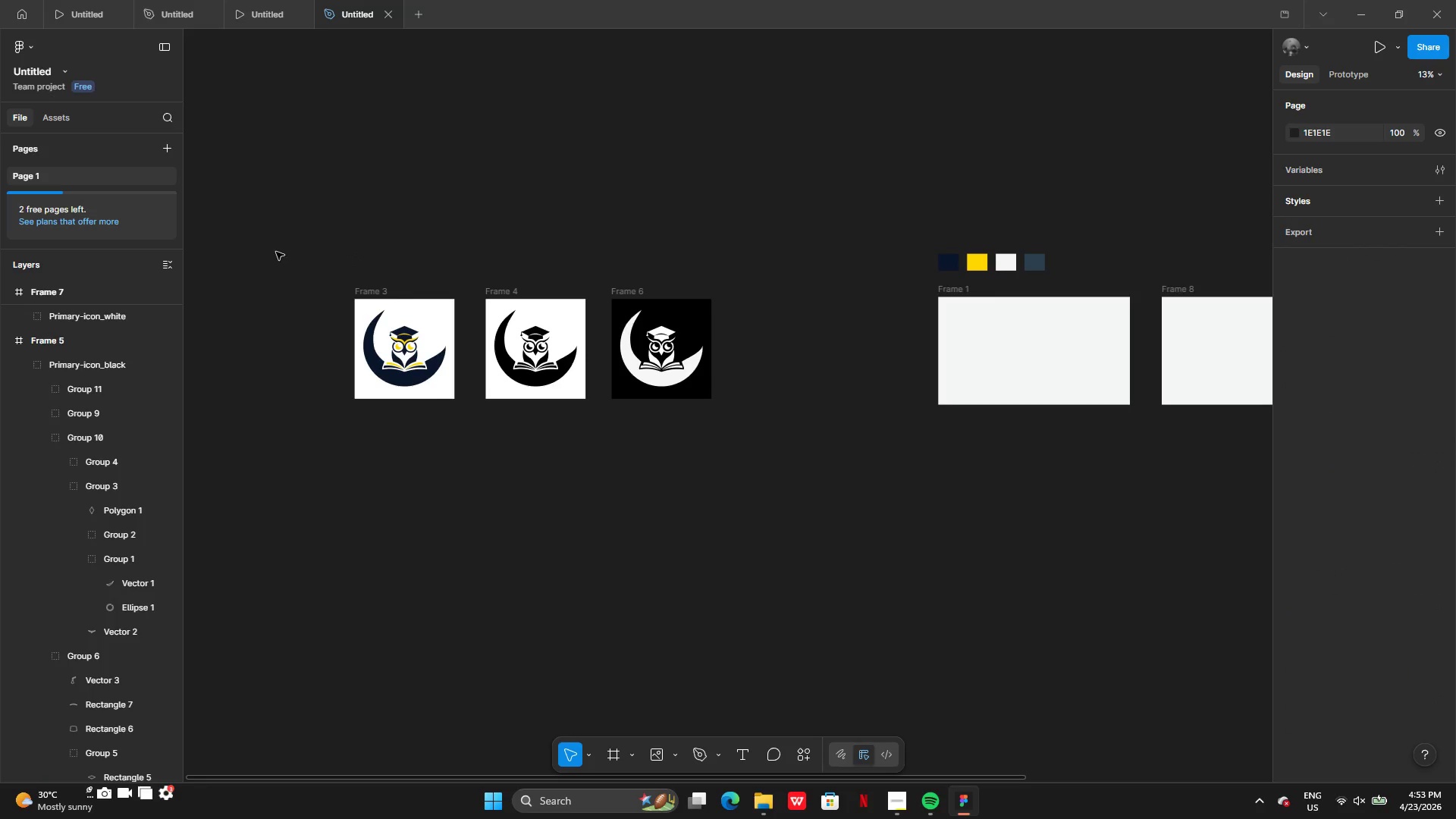 
left_click_drag(start_coordinate=[275, 251], to_coordinate=[858, 453])
 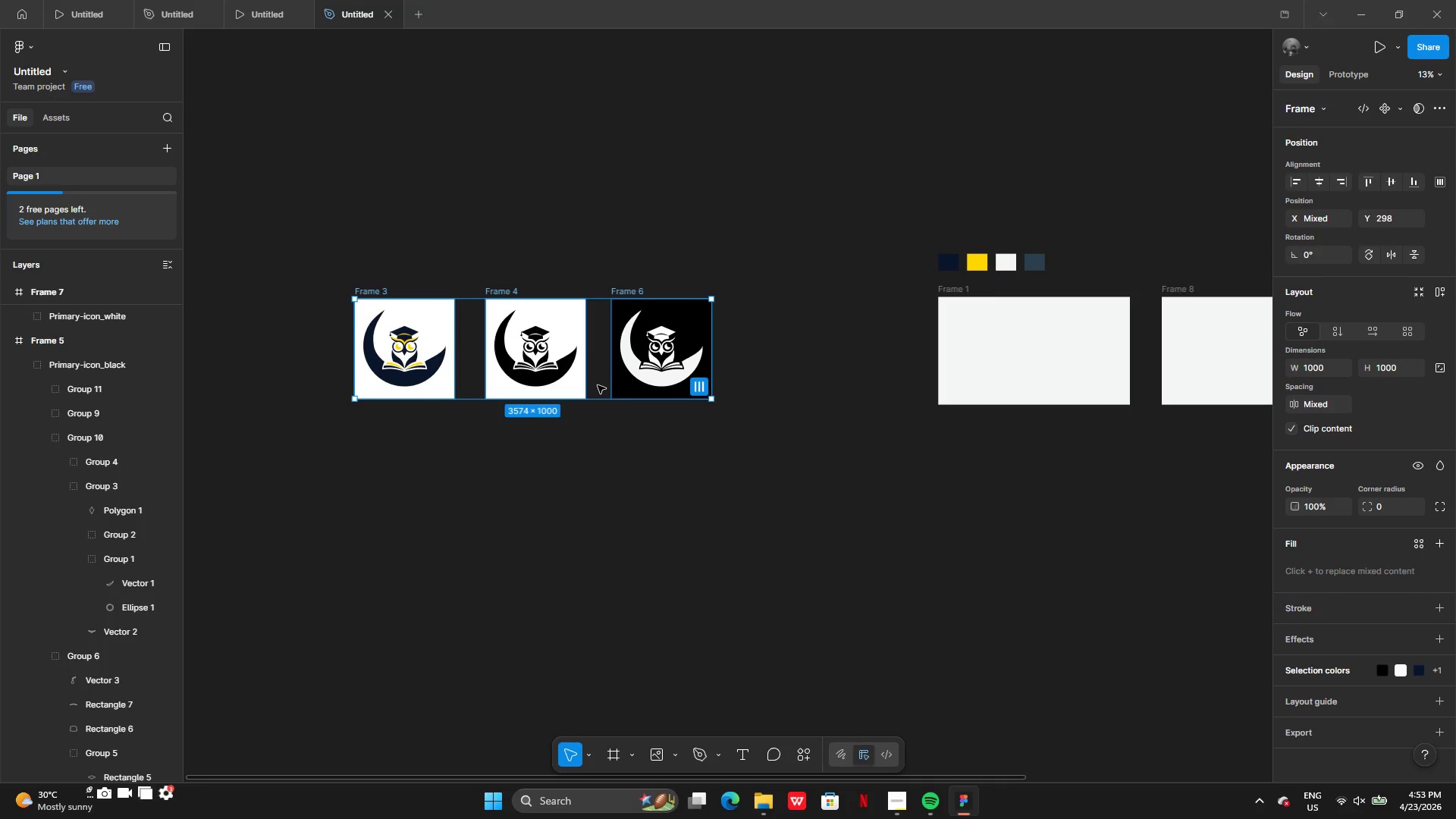 
left_click_drag(start_coordinate=[598, 385], to_coordinate=[780, 387])
 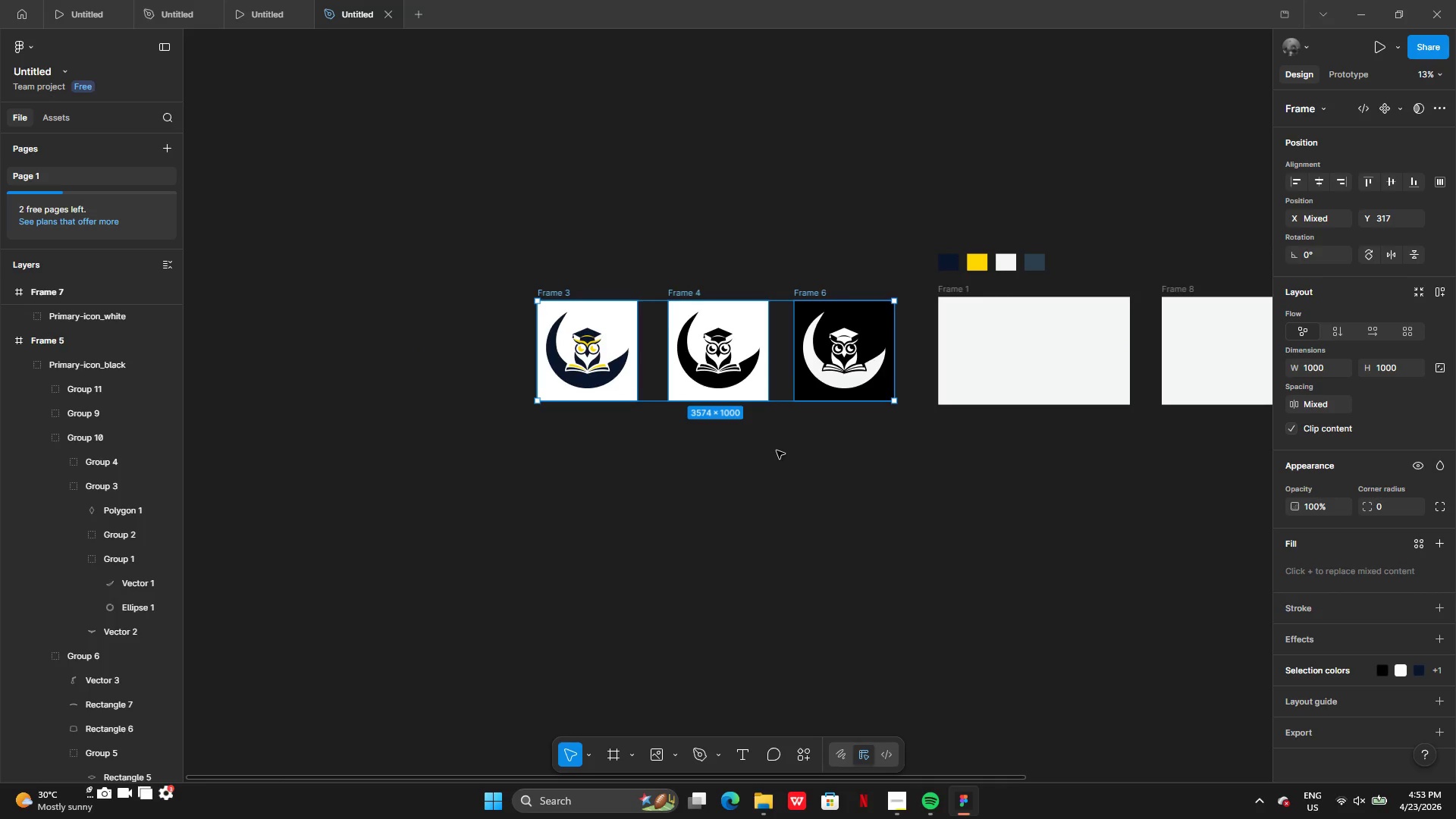 
left_click([777, 450])
 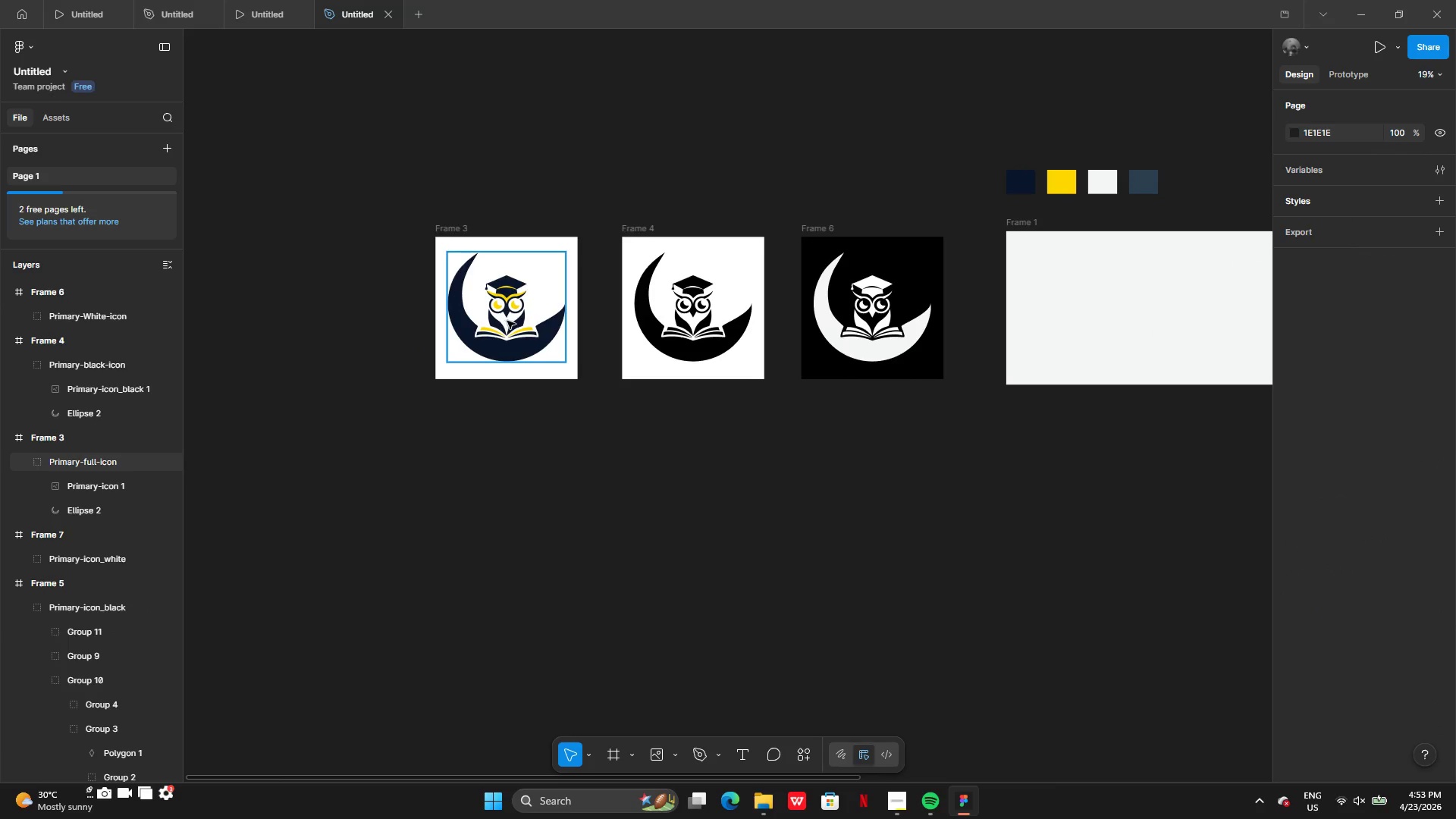 
hold_key(key=AltLeft, duration=0.33)
left_click_drag(start_coordinate=[508, 320], to_coordinate=[535, 444])
 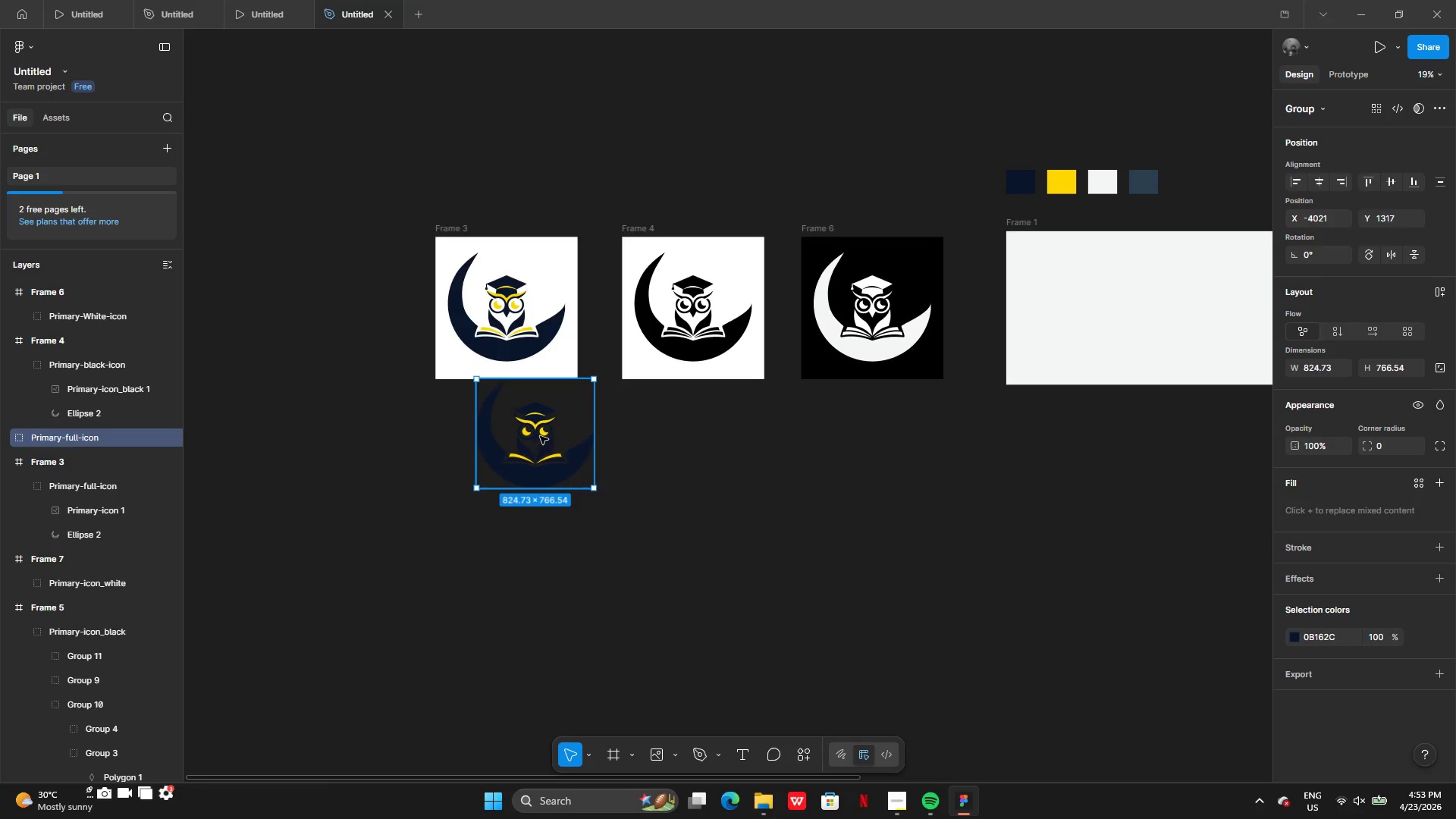 
left_click_drag(start_coordinate=[540, 435], to_coordinate=[536, 466])
 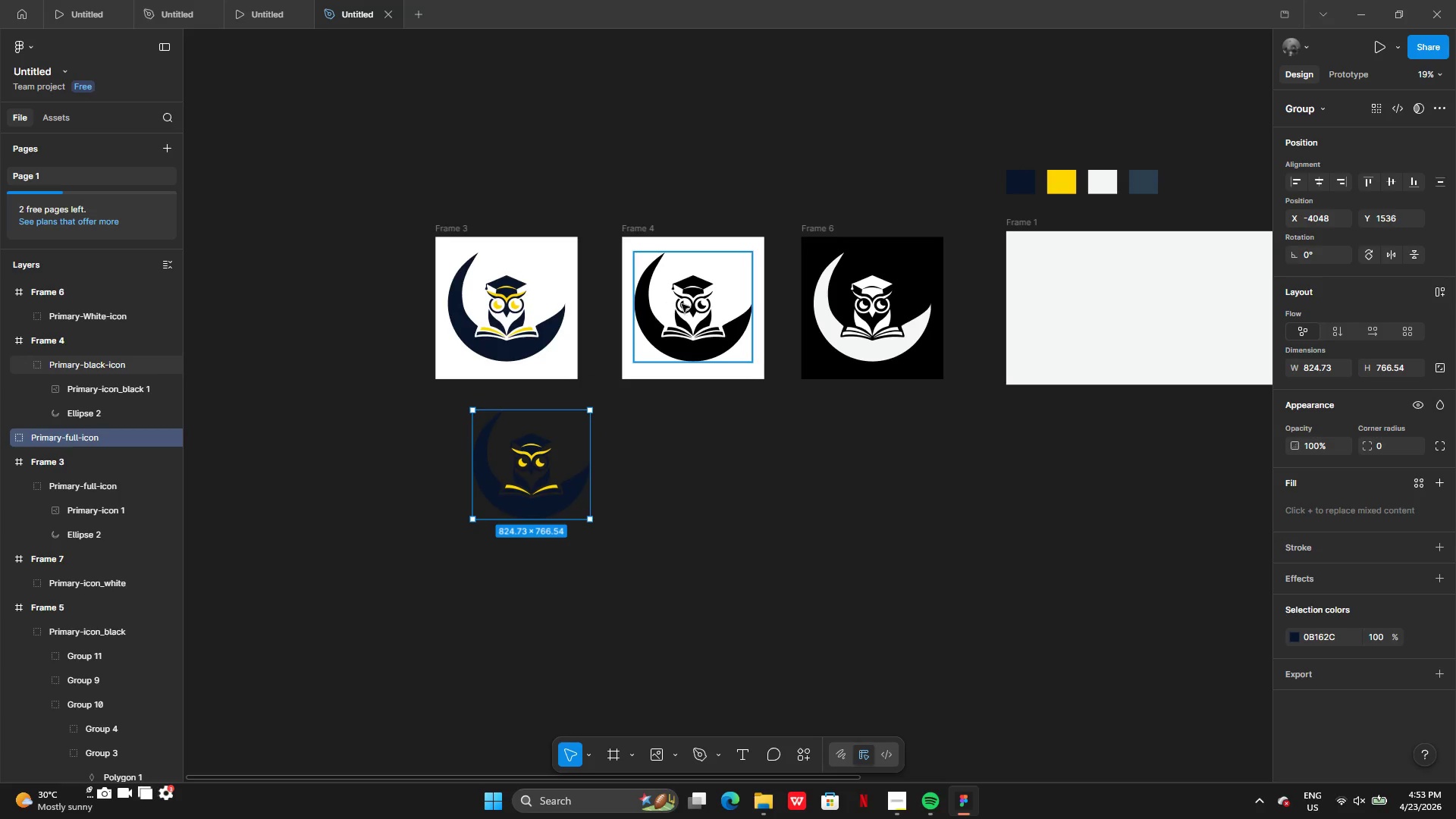 
hold_key(key=AltLeft, duration=0.38)
left_click_drag(start_coordinate=[687, 304], to_coordinate=[702, 488])
 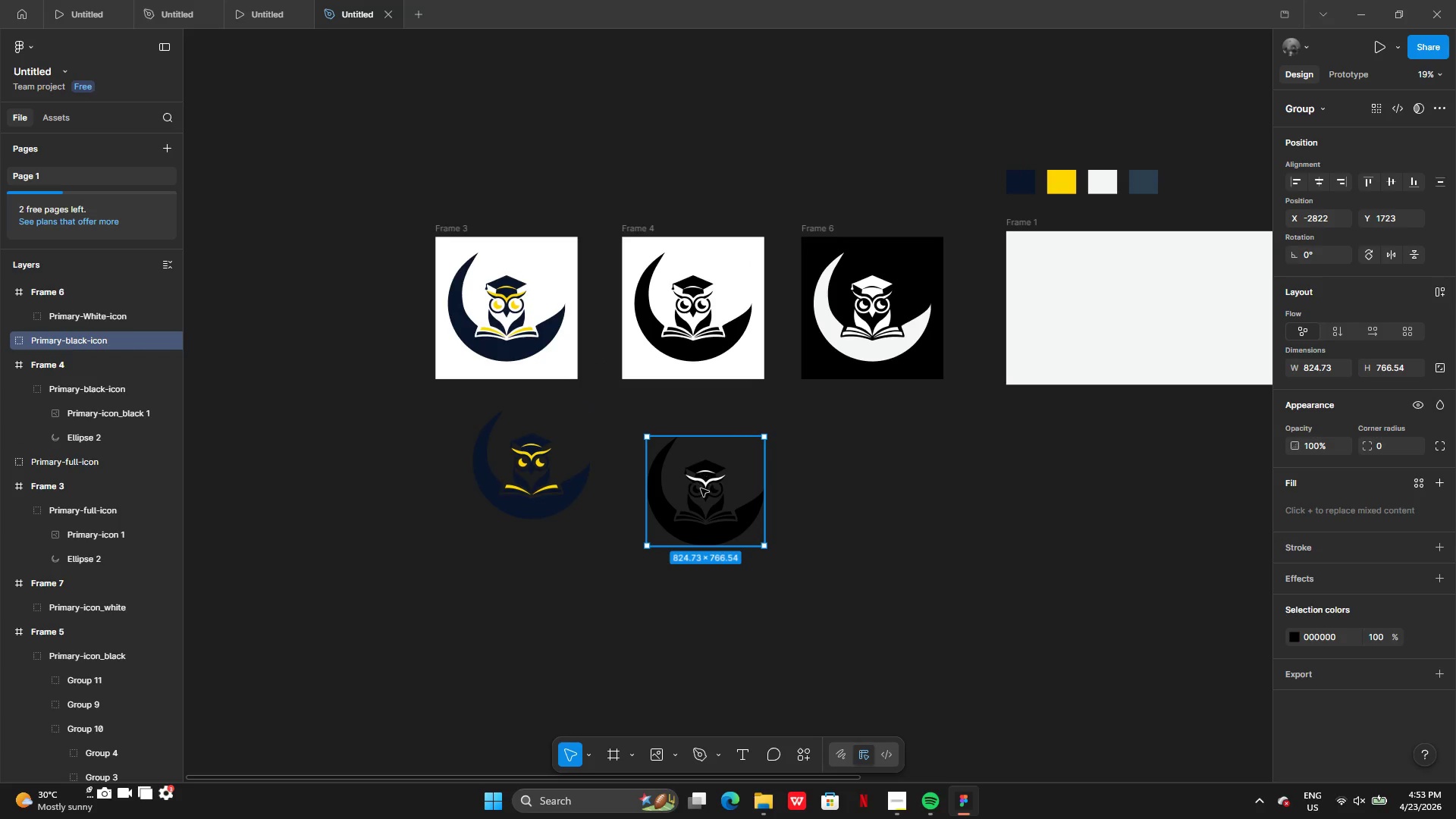 
left_click_drag(start_coordinate=[701, 489], to_coordinate=[704, 465])
 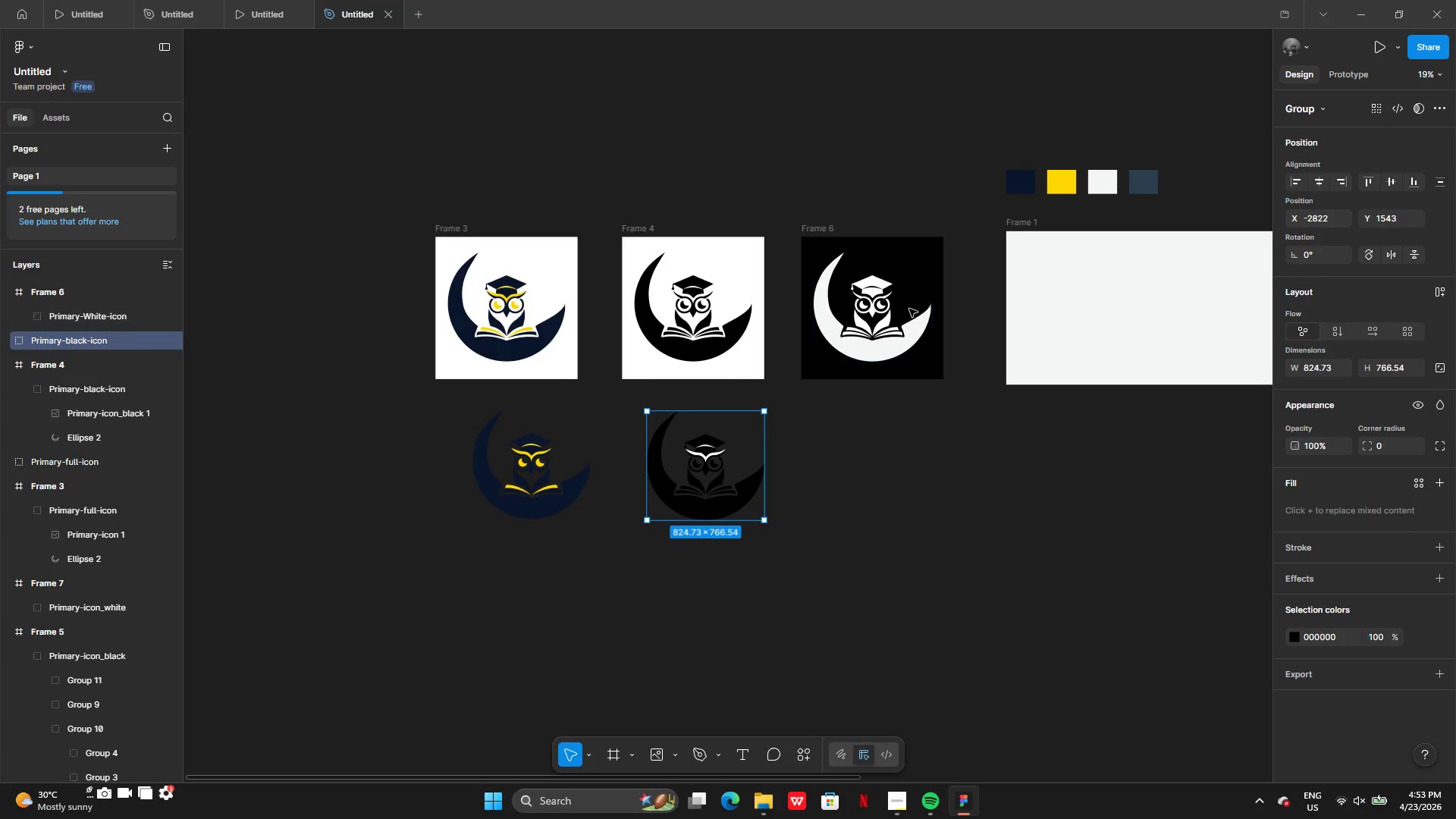 
hold_key(key=AltLeft, duration=0.56)
left_click_drag(start_coordinate=[883, 314], to_coordinate=[897, 466])